 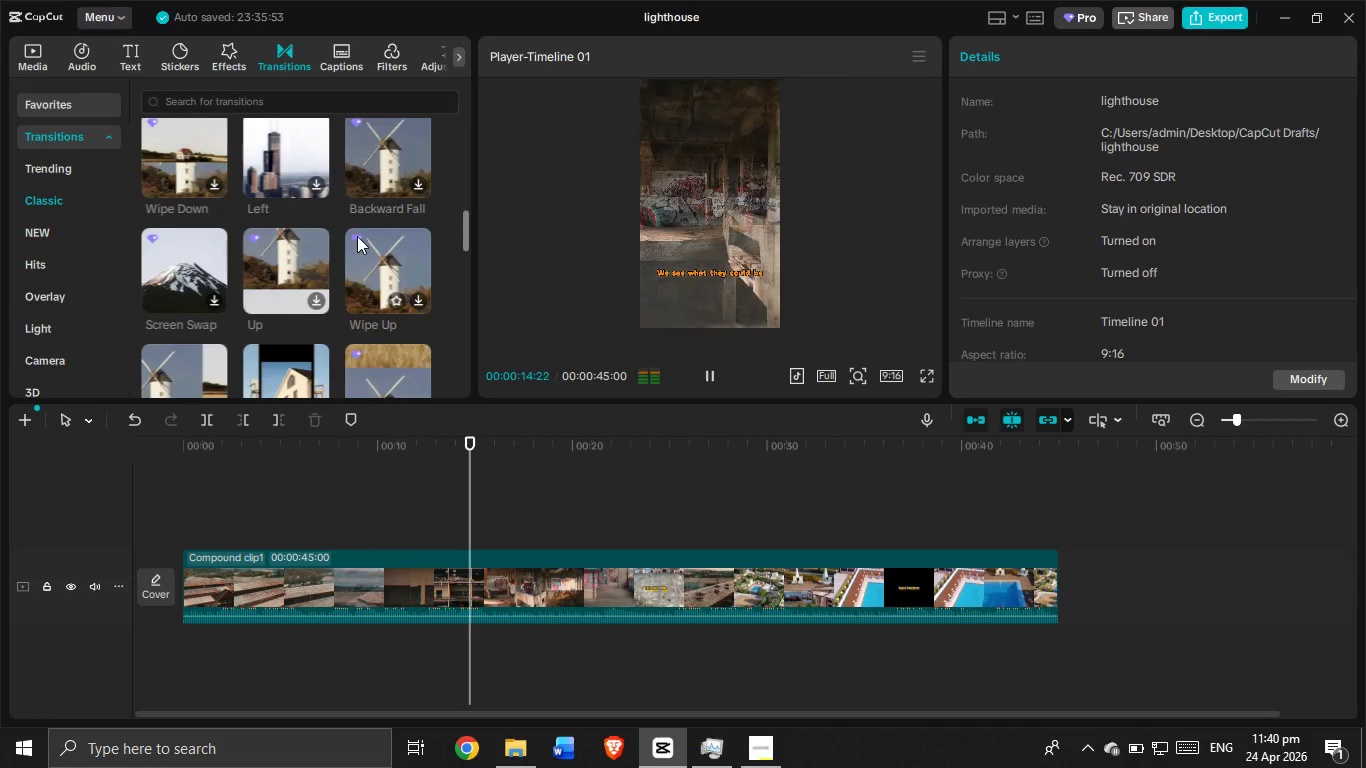 
left_click([384, 490])
 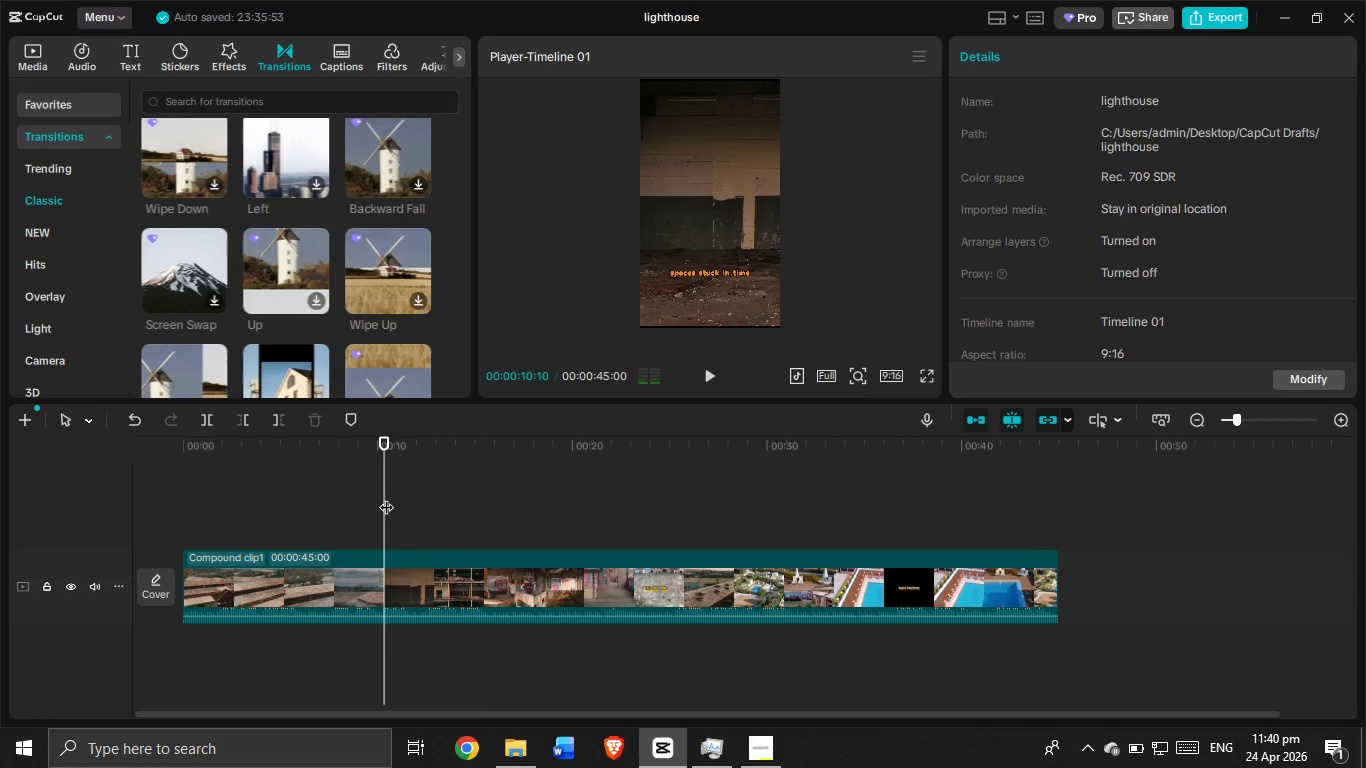 
left_click_drag(start_coordinate=[386, 497], to_coordinate=[208, 564])
 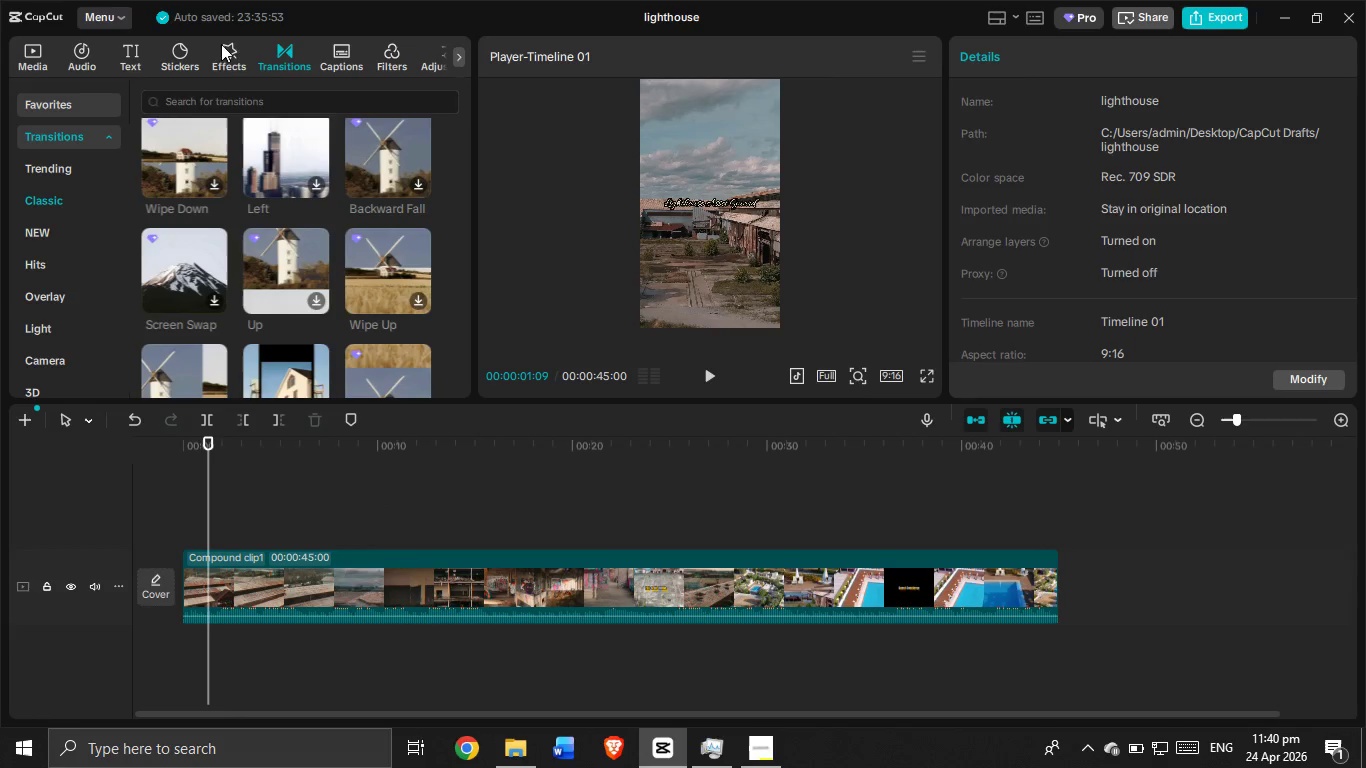 
left_click([221, 58])
 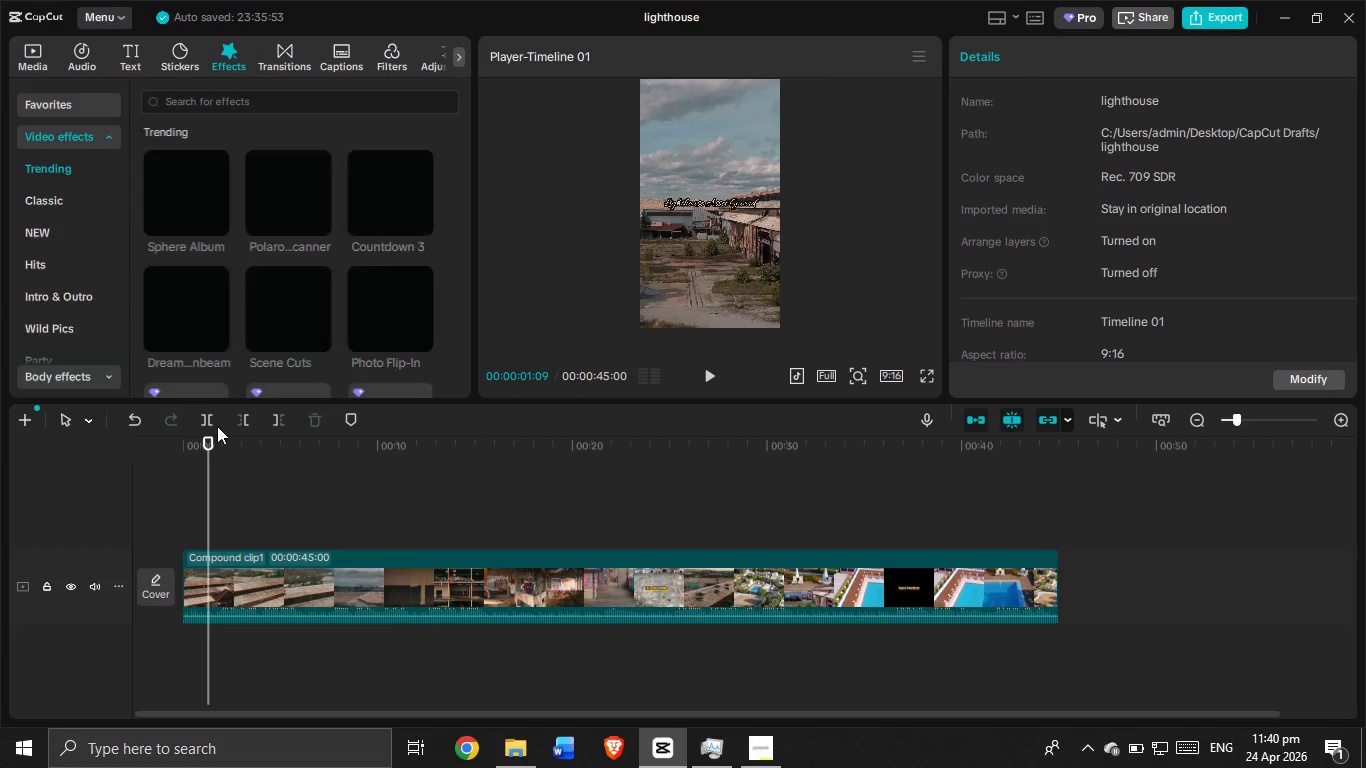 
left_click_drag(start_coordinate=[205, 455], to_coordinate=[166, 462])
 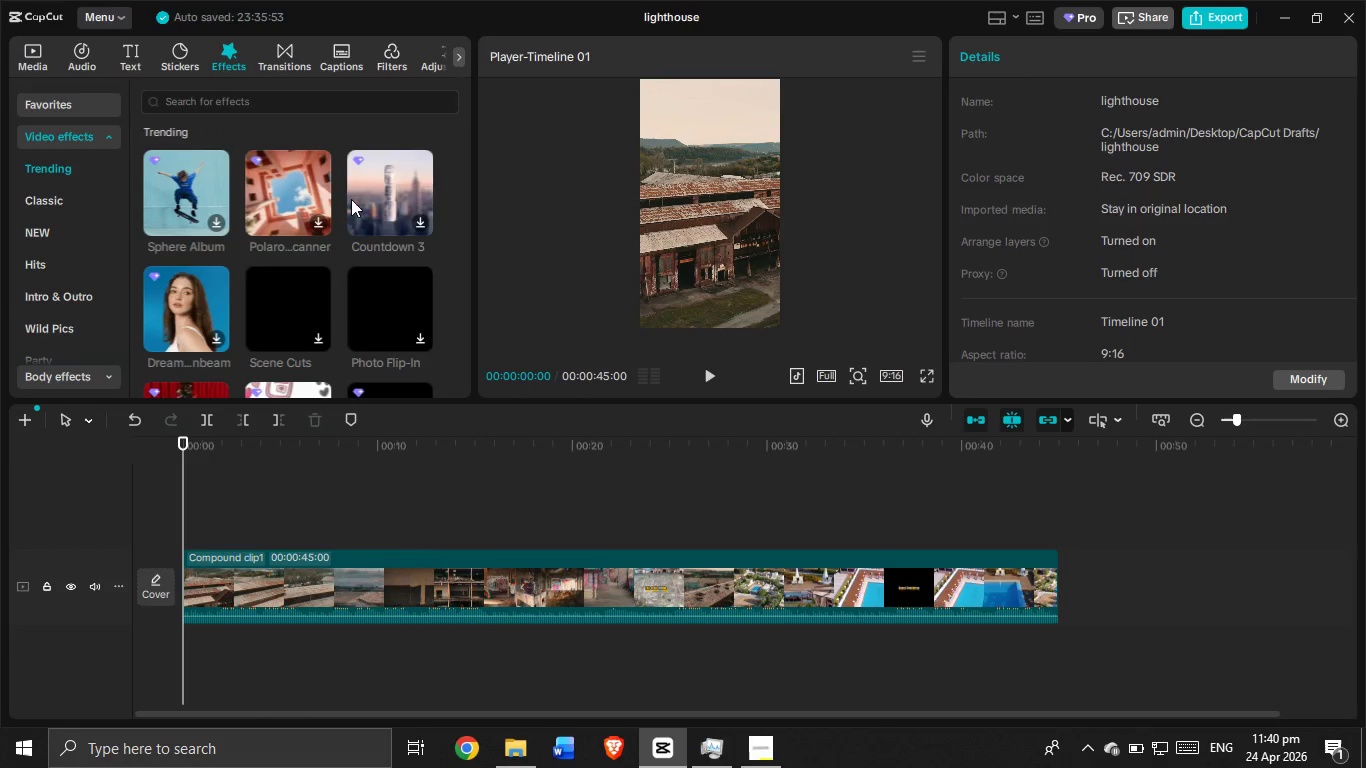 
scroll: coordinate [310, 204], scroll_direction: none, amount: 0.0
 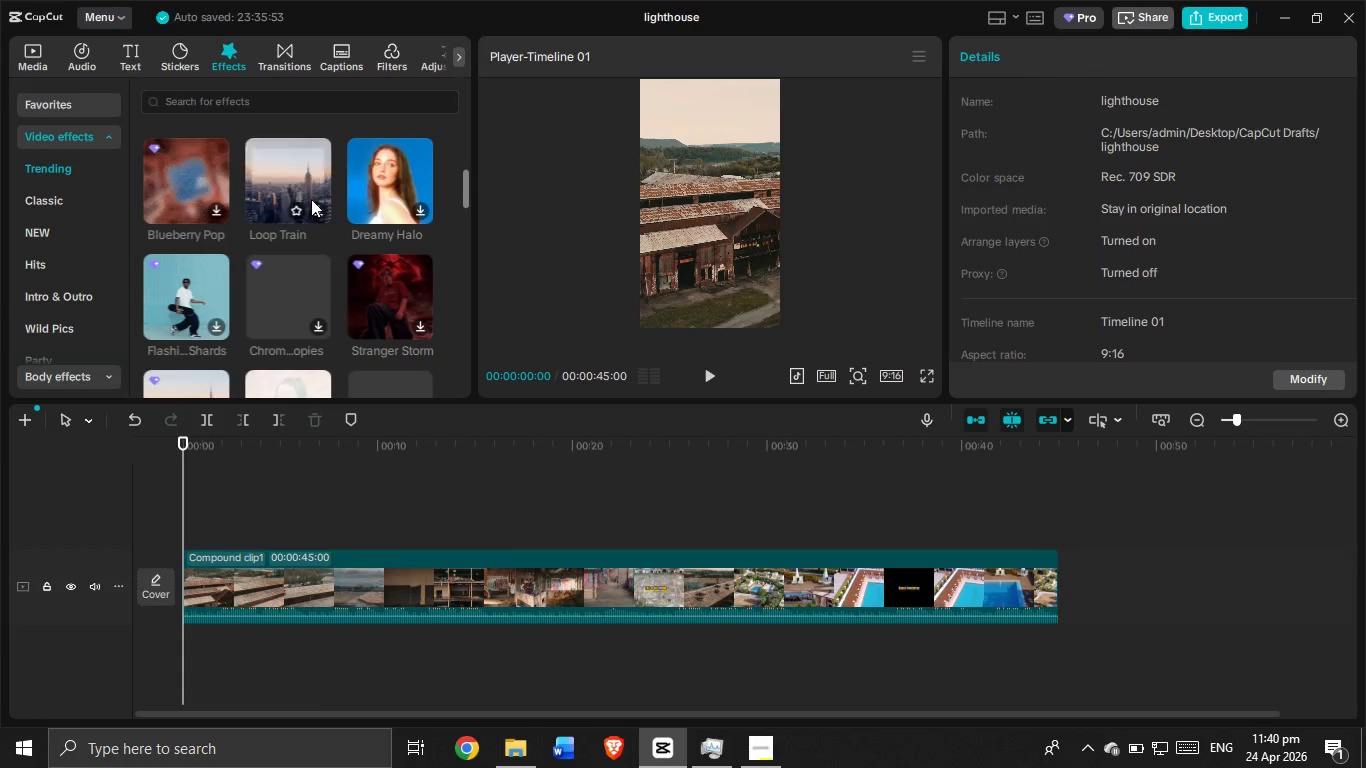 
scroll: coordinate [317, 215], scroll_direction: down, amount: 20.0
 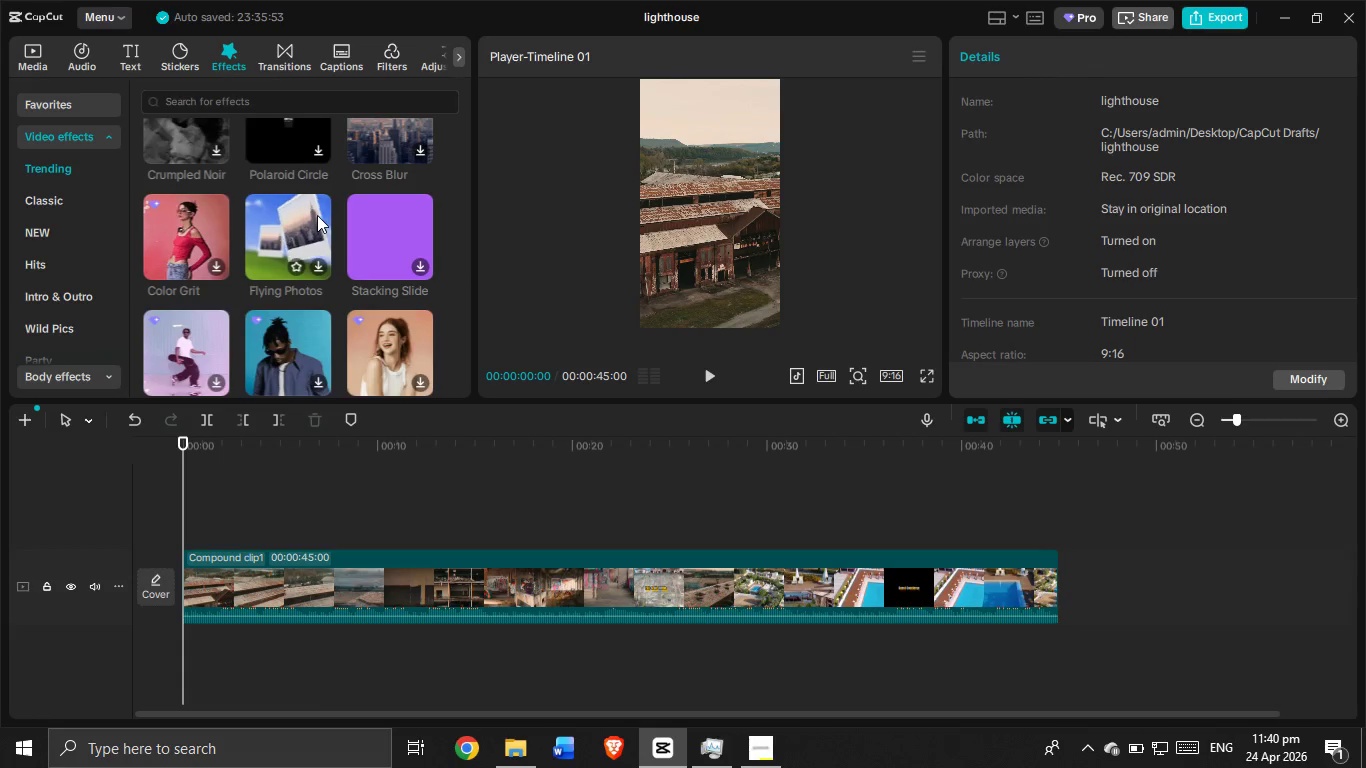 
scroll: coordinate [269, 223], scroll_direction: down, amount: 8.0
 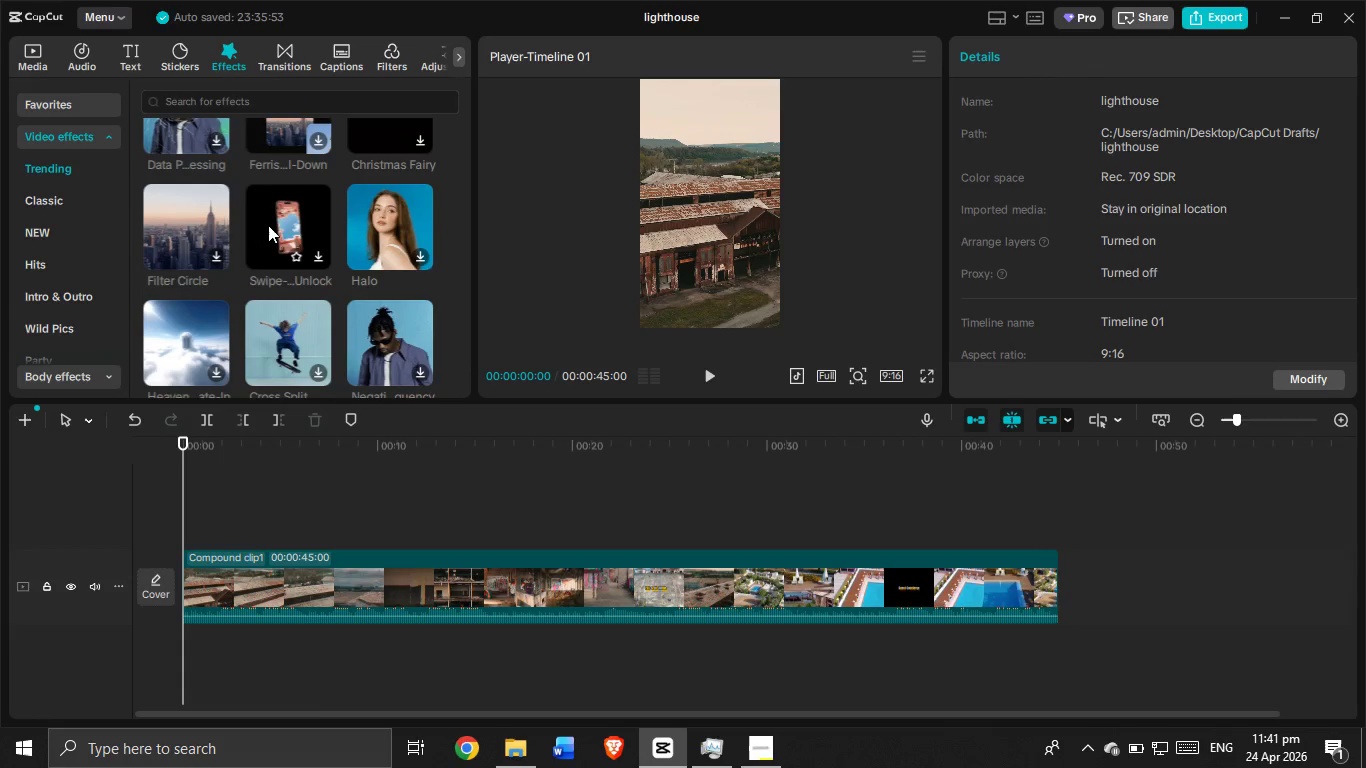 
scroll: coordinate [268, 225], scroll_direction: down, amount: 3.0
 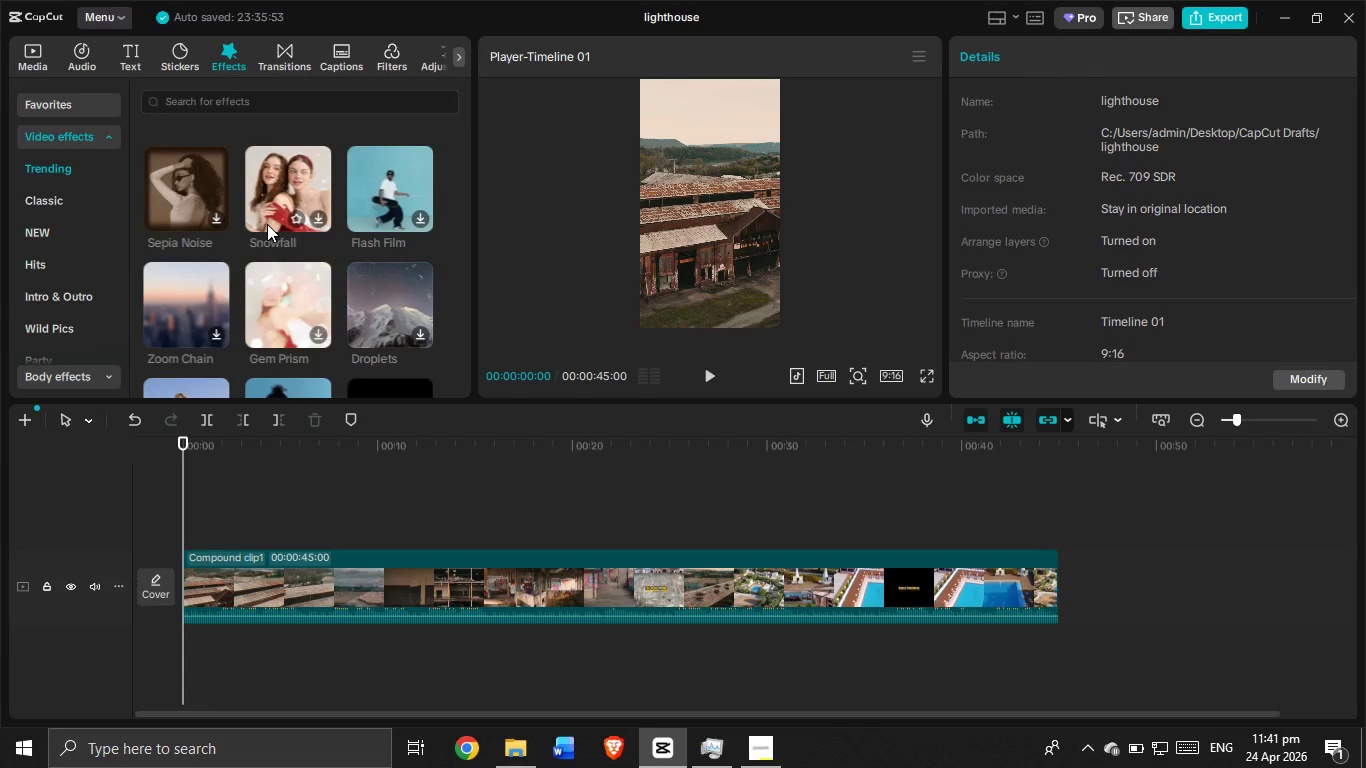 
wait(10.42)
 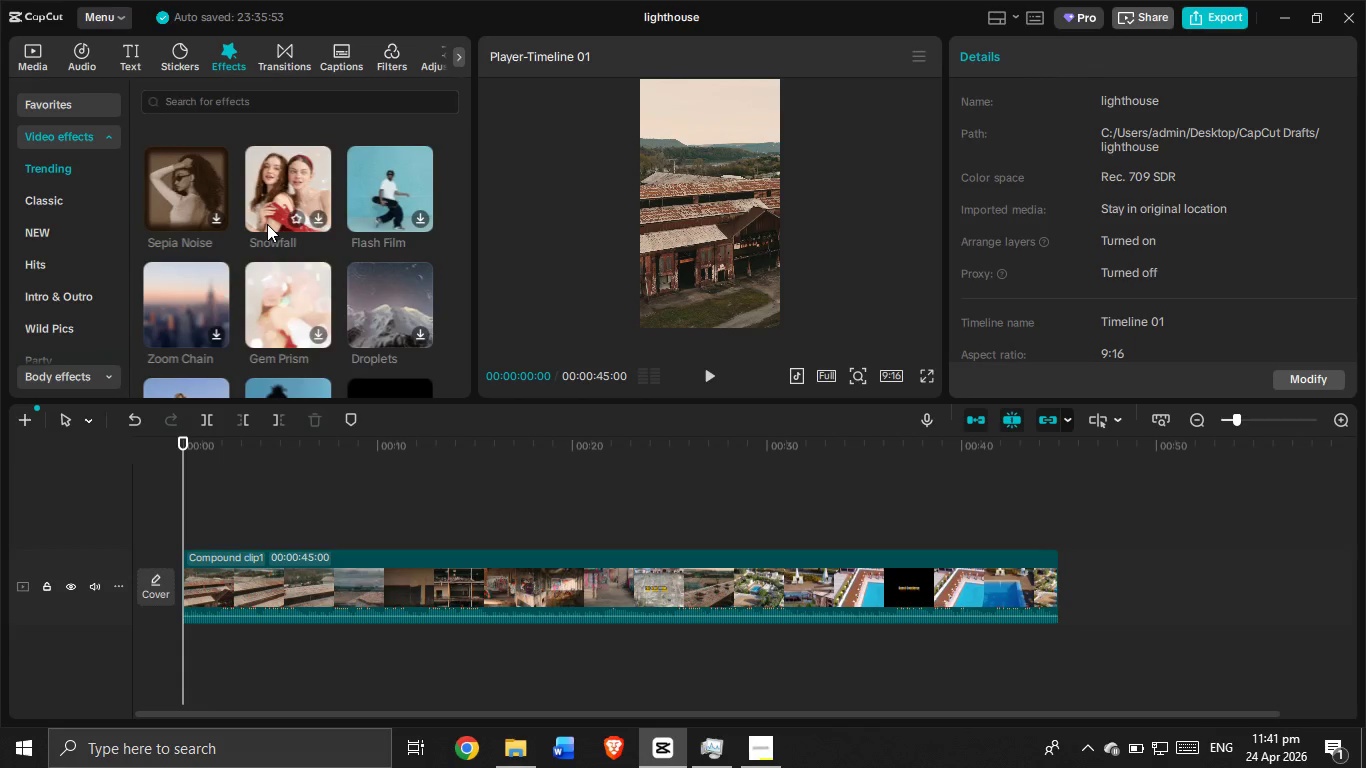 
scroll: coordinate [273, 234], scroll_direction: down, amount: 6.0
 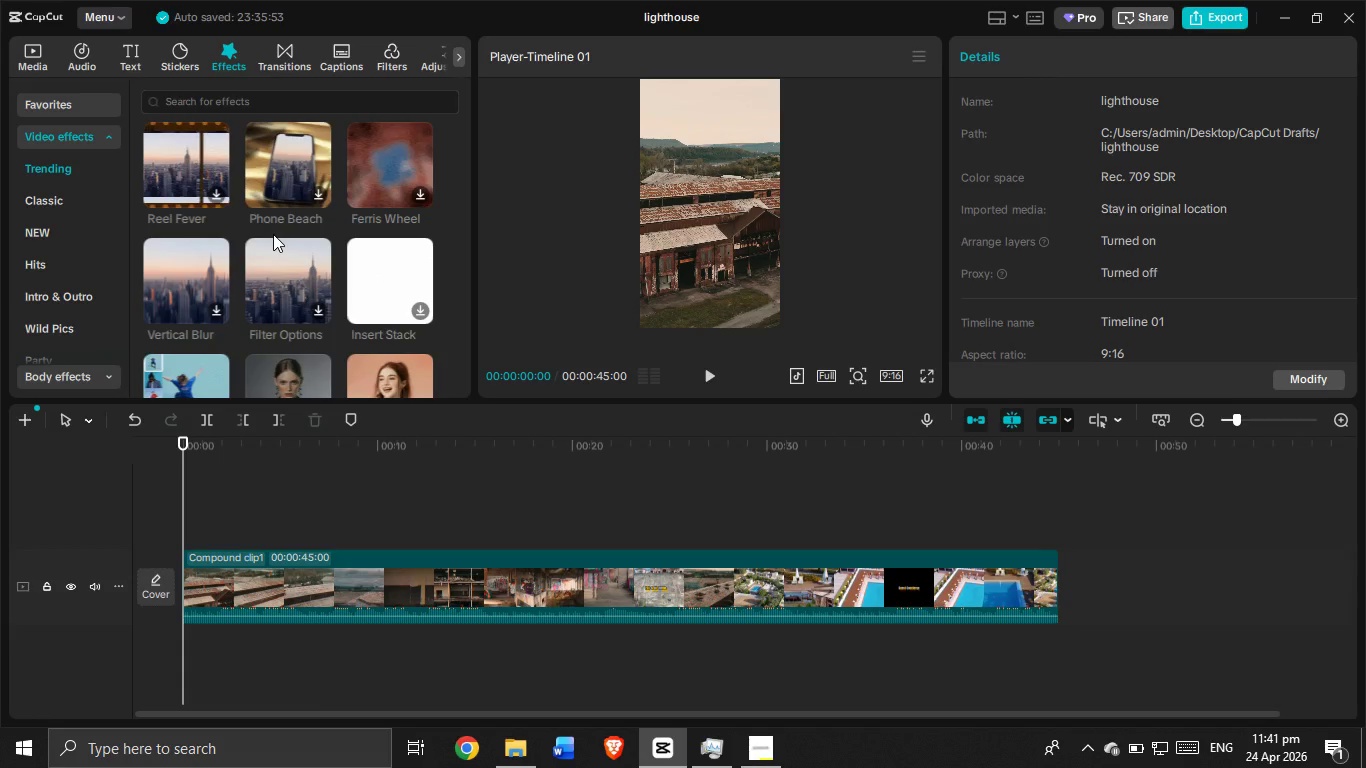 
scroll: coordinate [237, 220], scroll_direction: down, amount: 3.0
 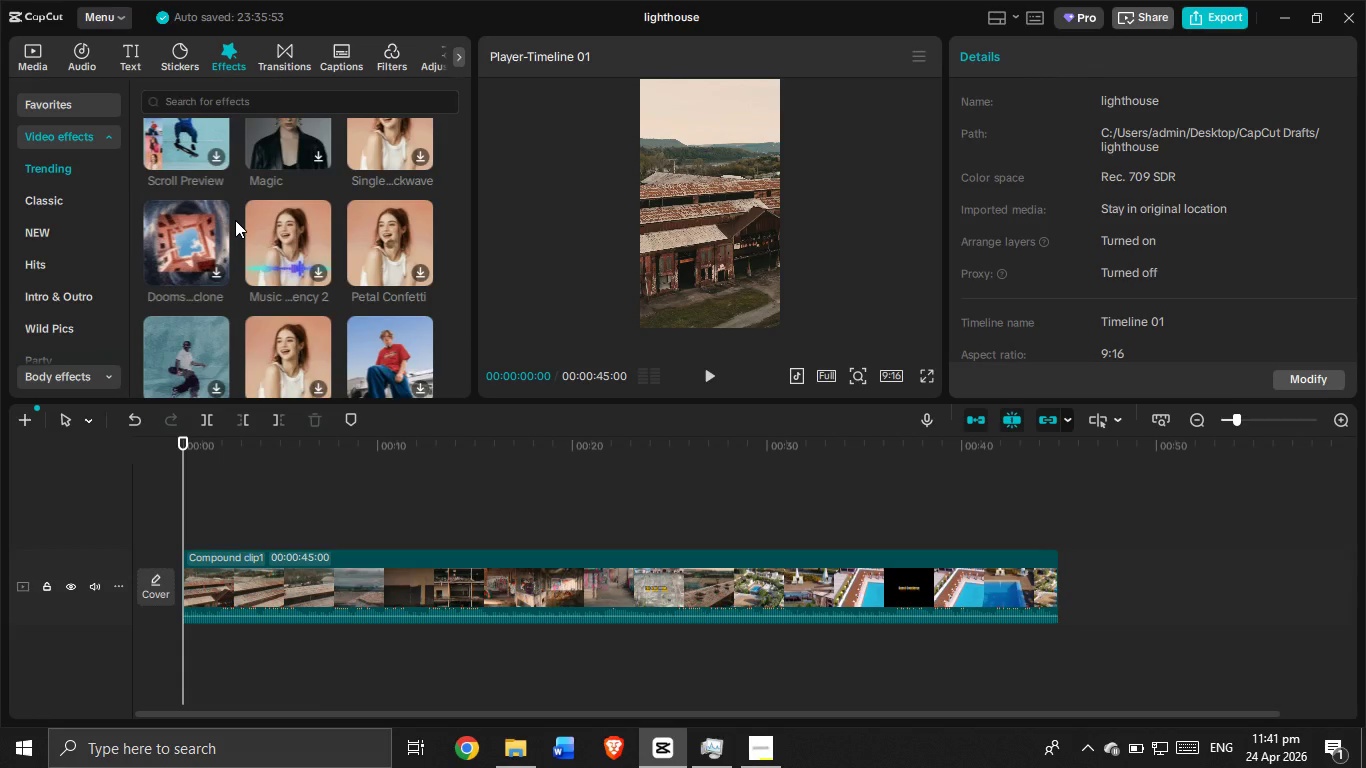 
wait(5.97)
 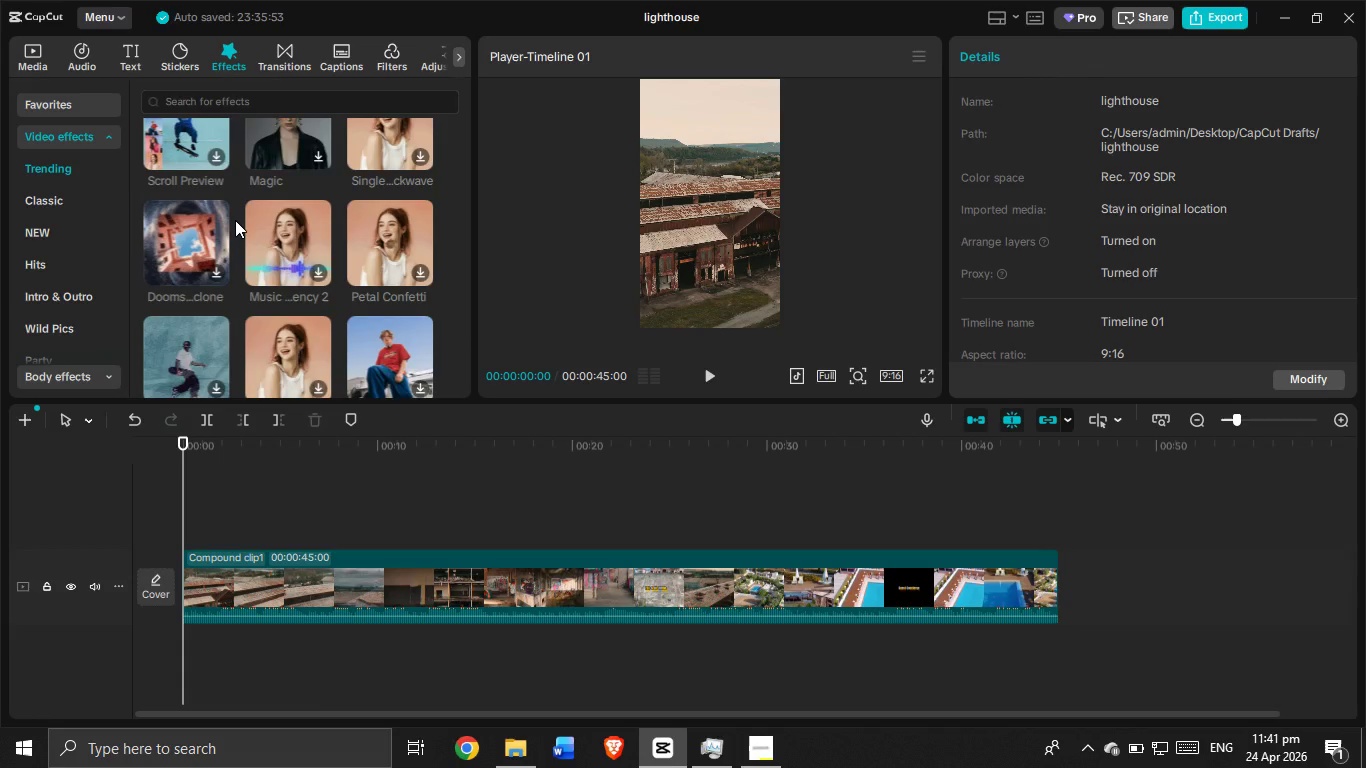 
scroll: coordinate [200, 135], scroll_direction: down, amount: 7.0
 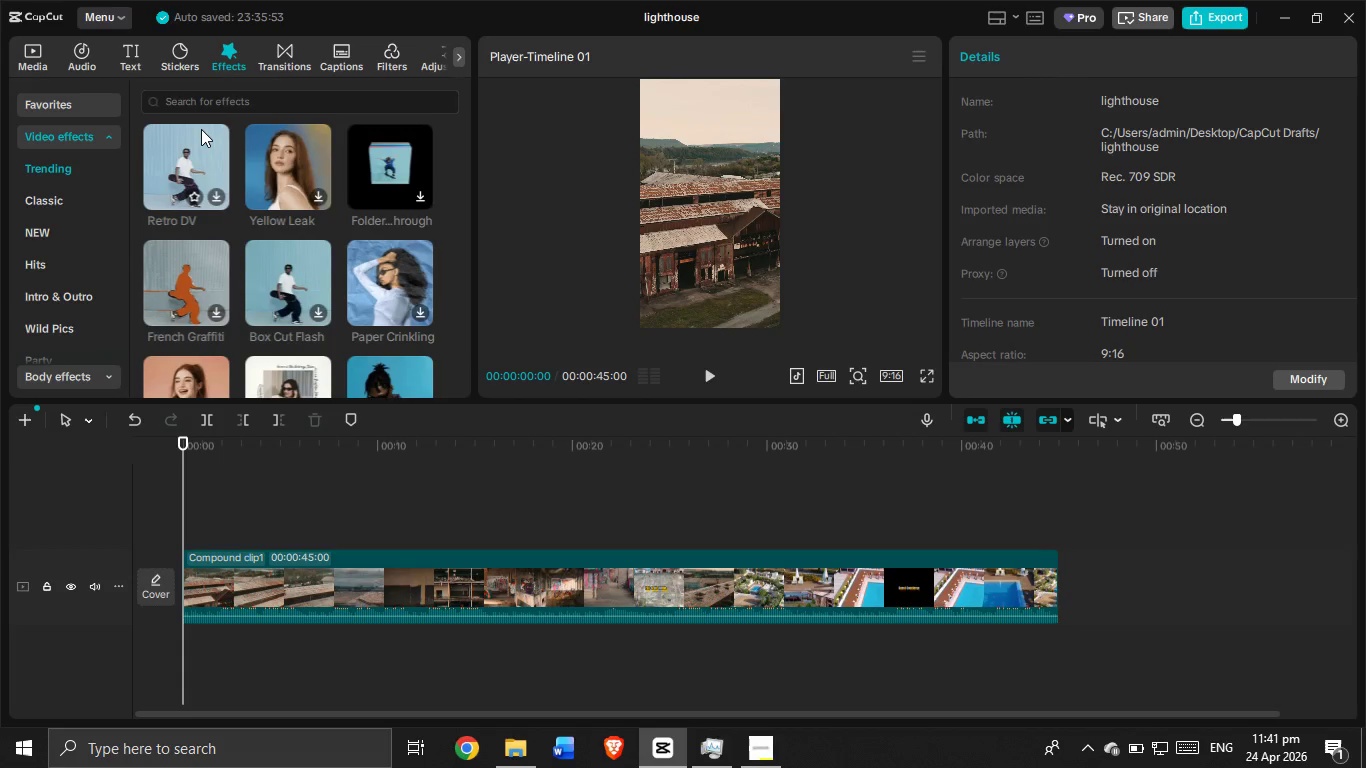 
scroll: coordinate [202, 112], scroll_direction: down, amount: 6.0
 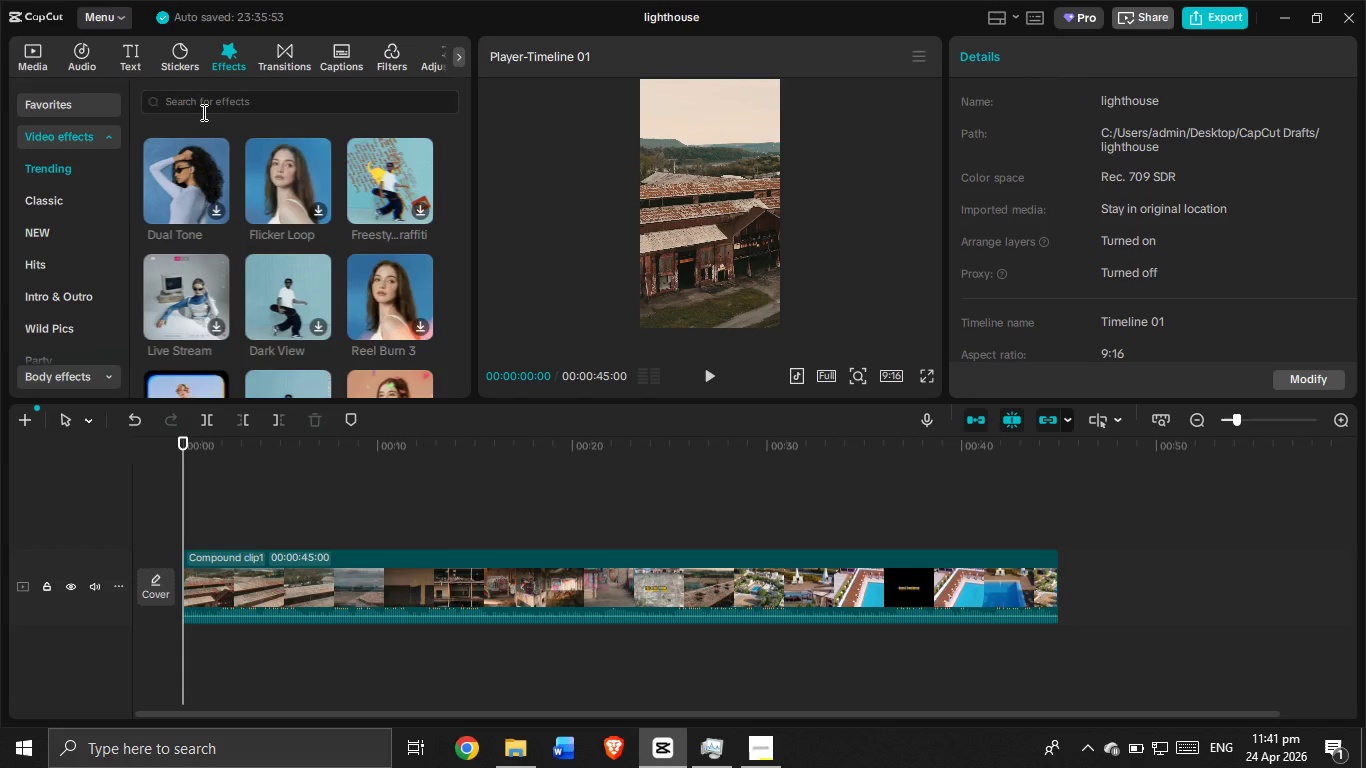 
scroll: coordinate [202, 112], scroll_direction: up, amount: 1.0
 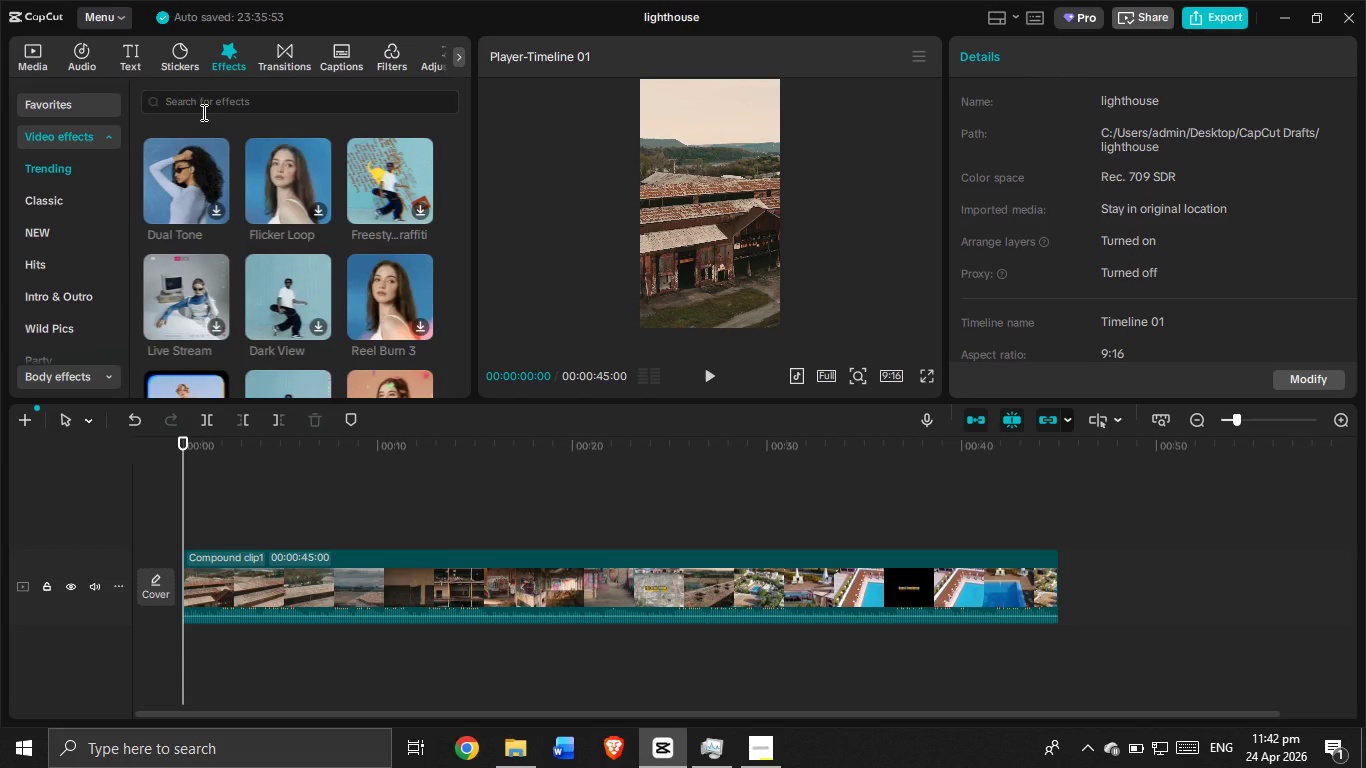 
scroll: coordinate [223, 157], scroll_direction: down, amount: 12.0
 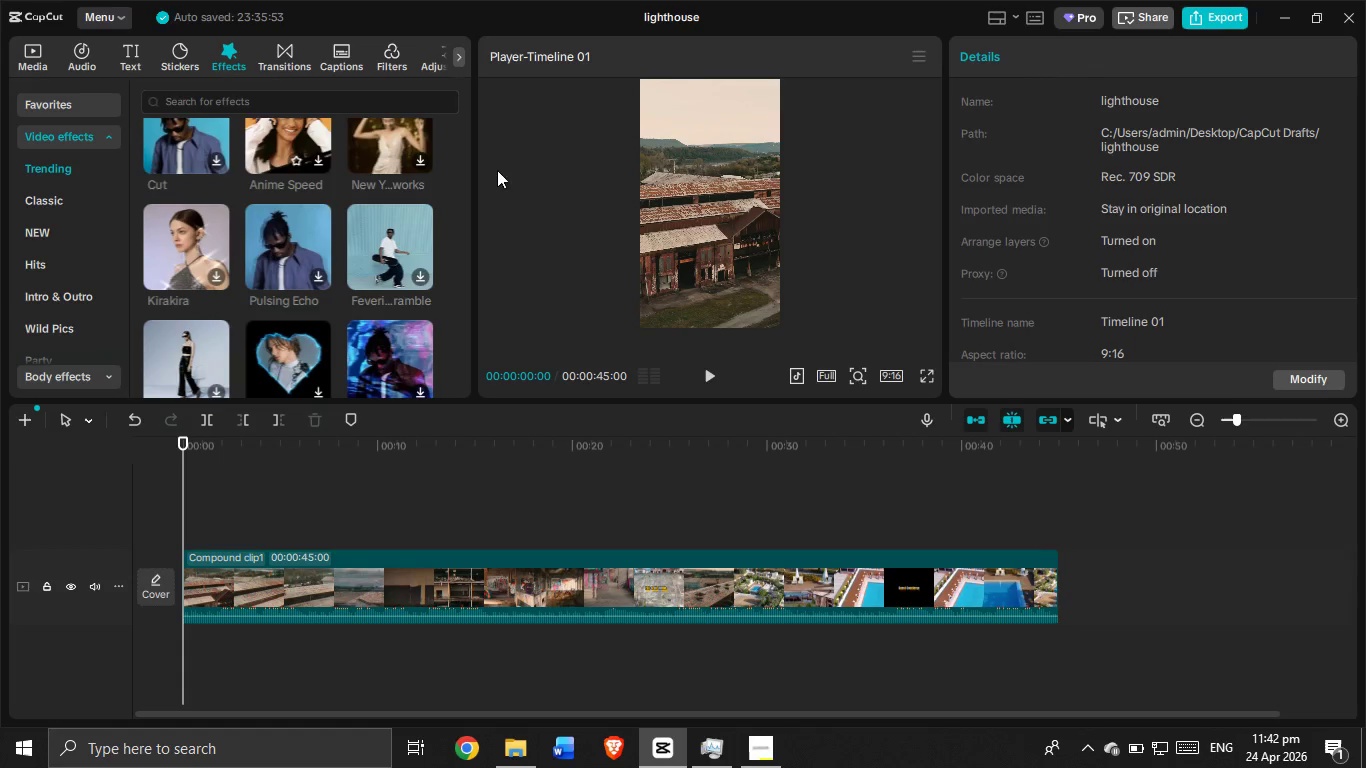 
scroll: coordinate [374, 290], scroll_direction: down, amount: 6.0
 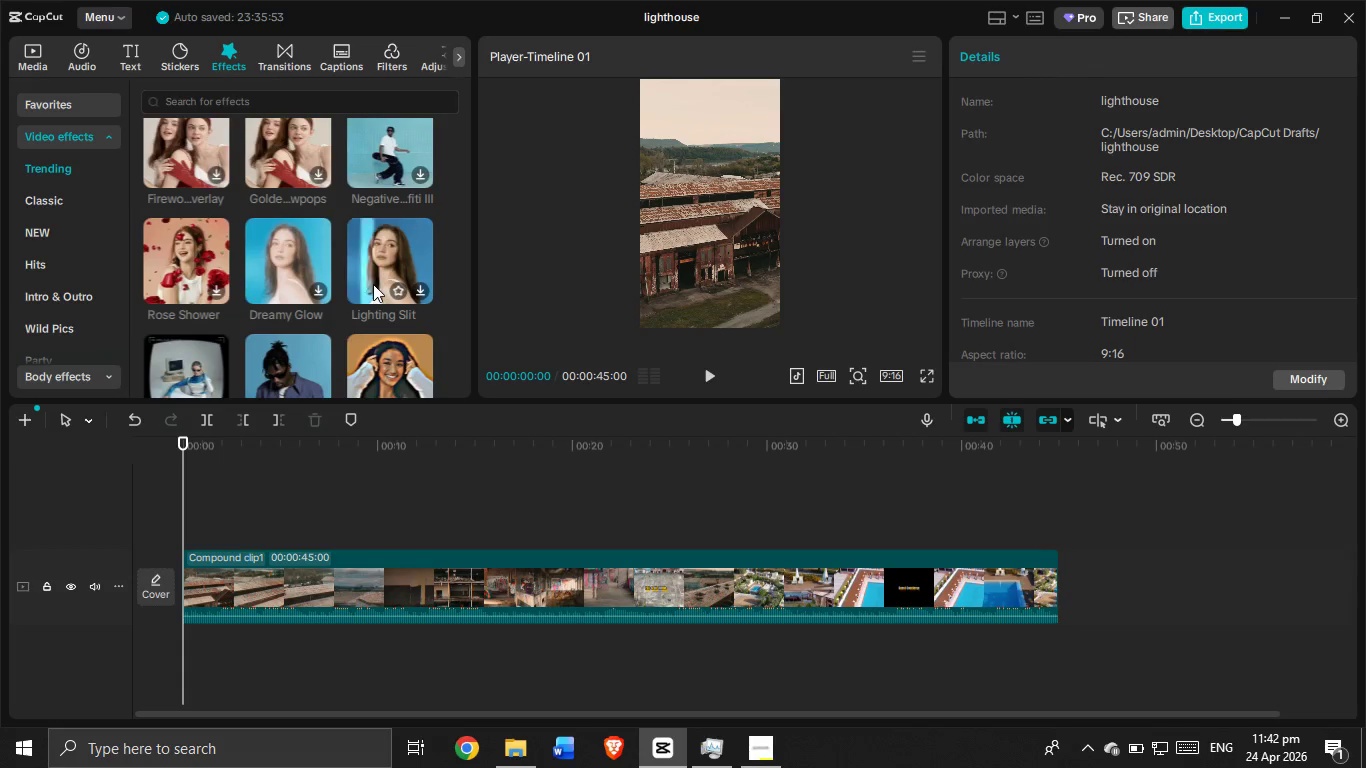 